 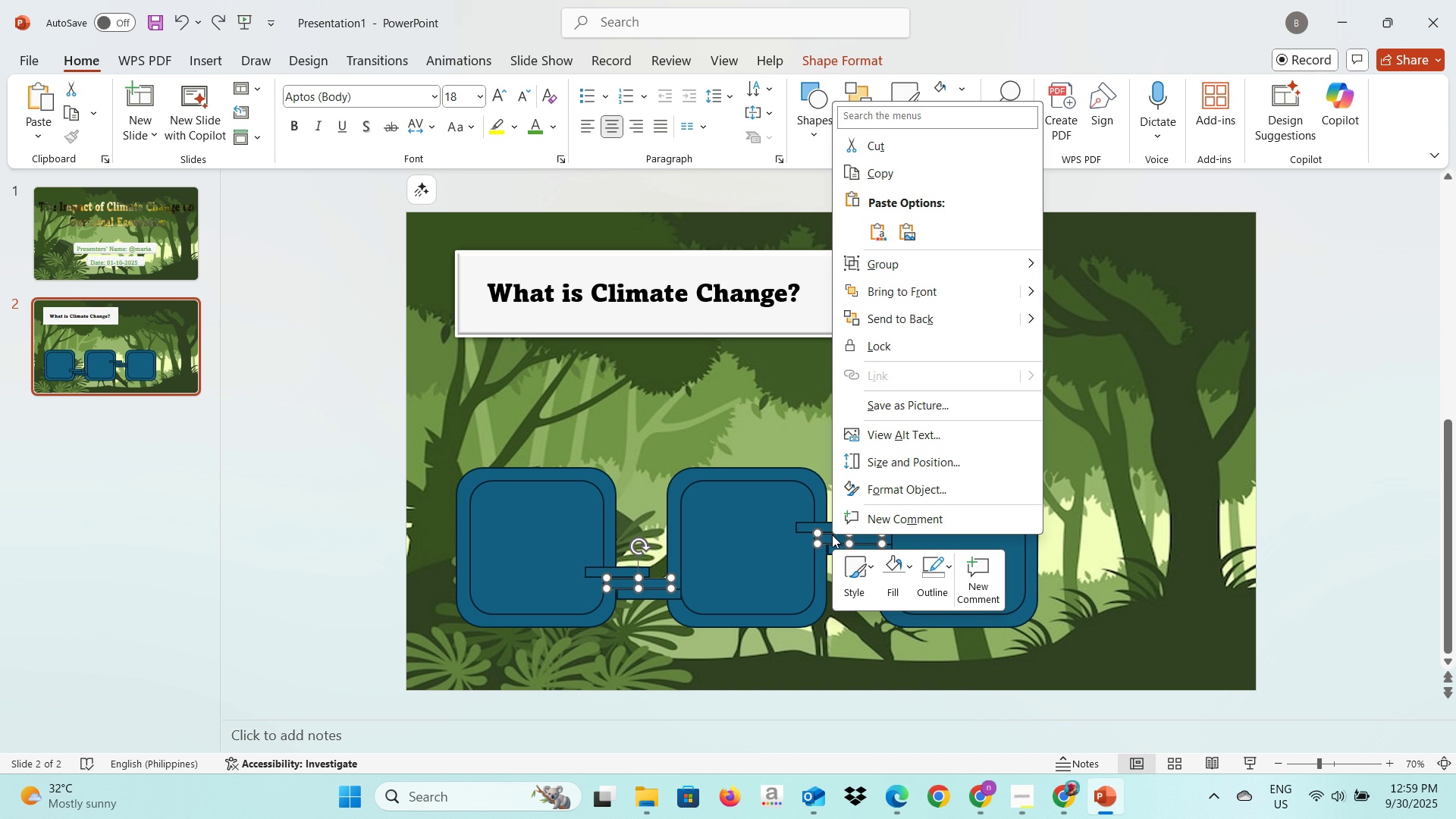 
key(Control+ControlLeft)
 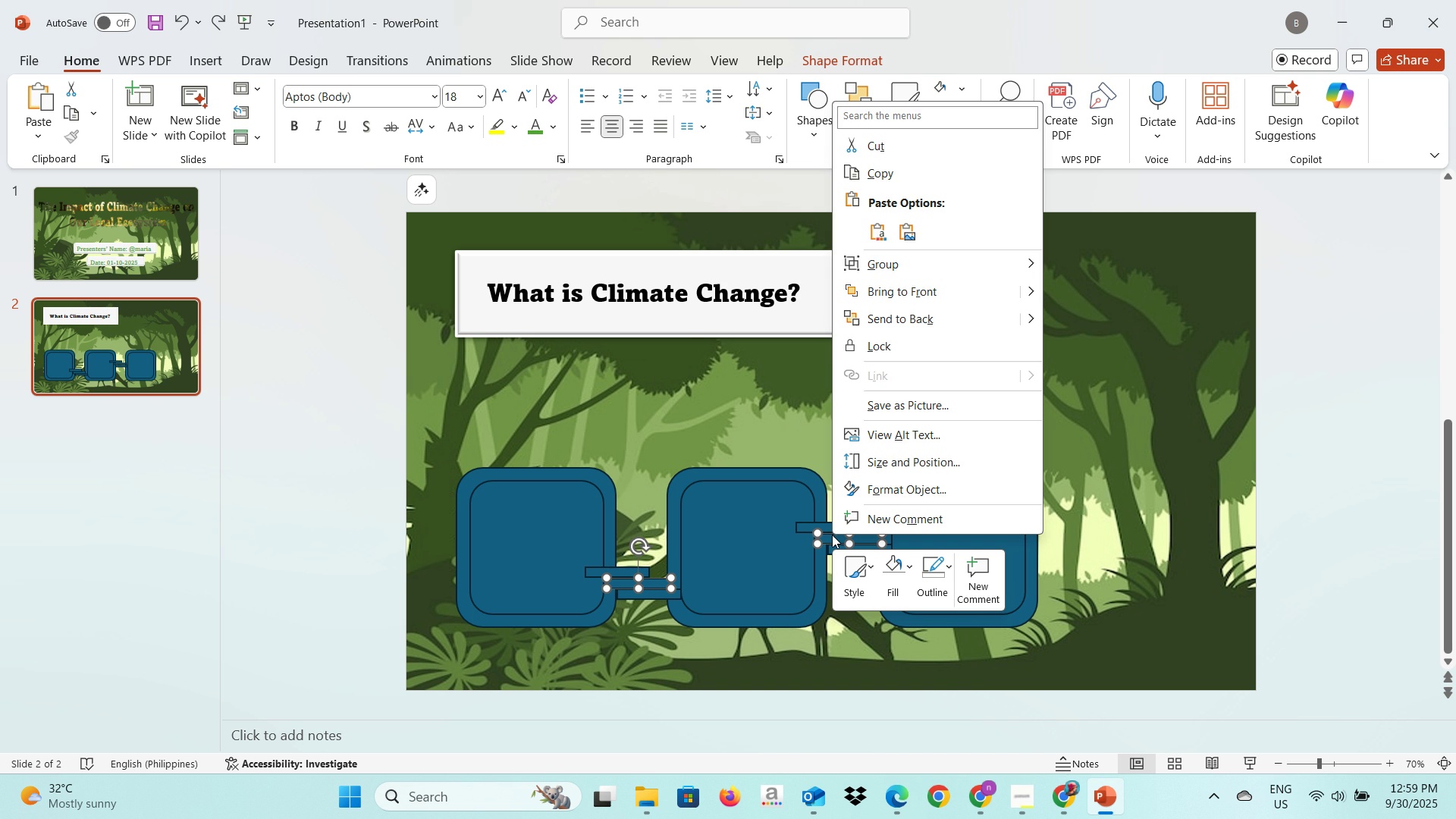 
key(Control+ControlLeft)
 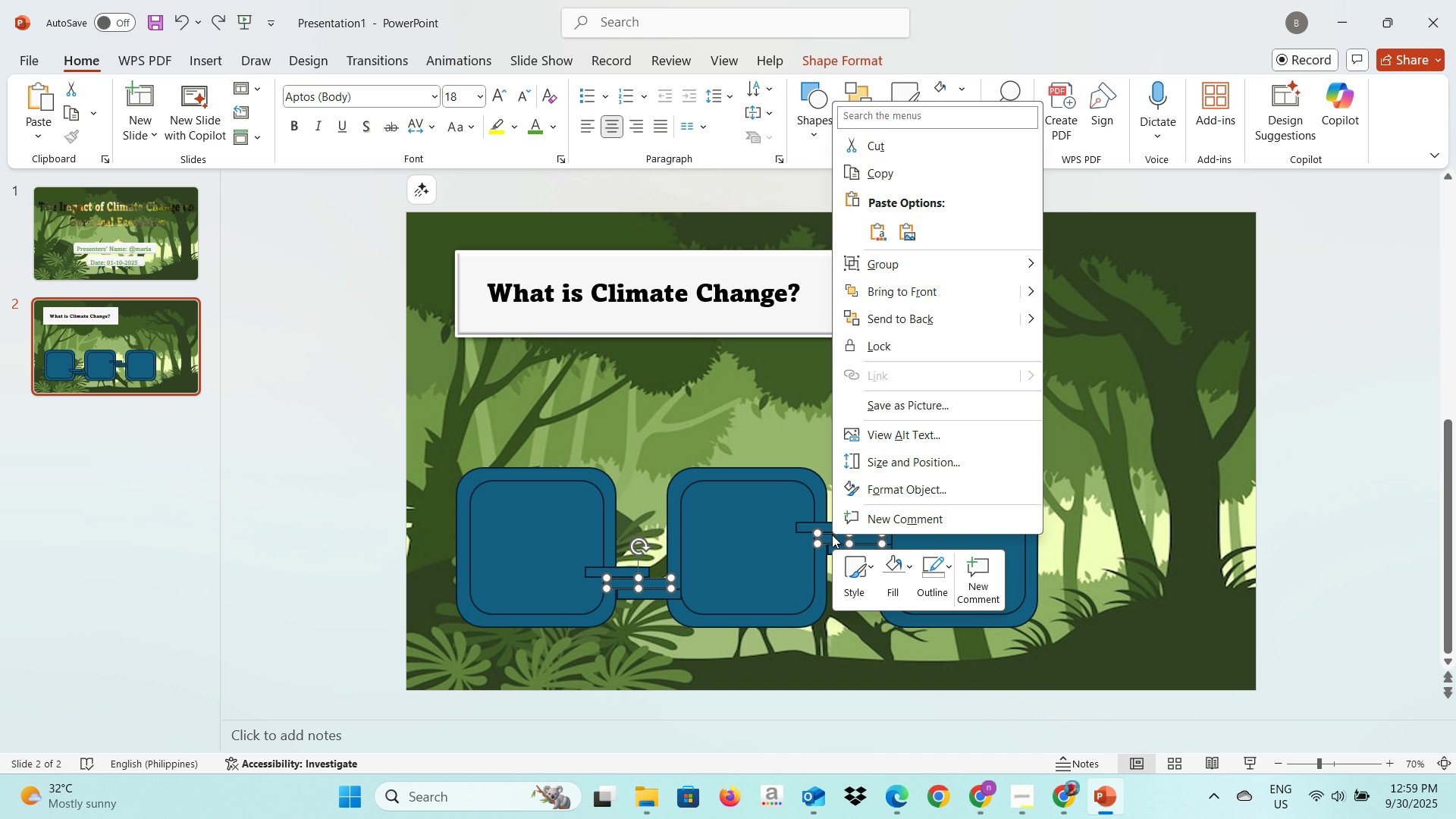 
key(Control+ControlLeft)
 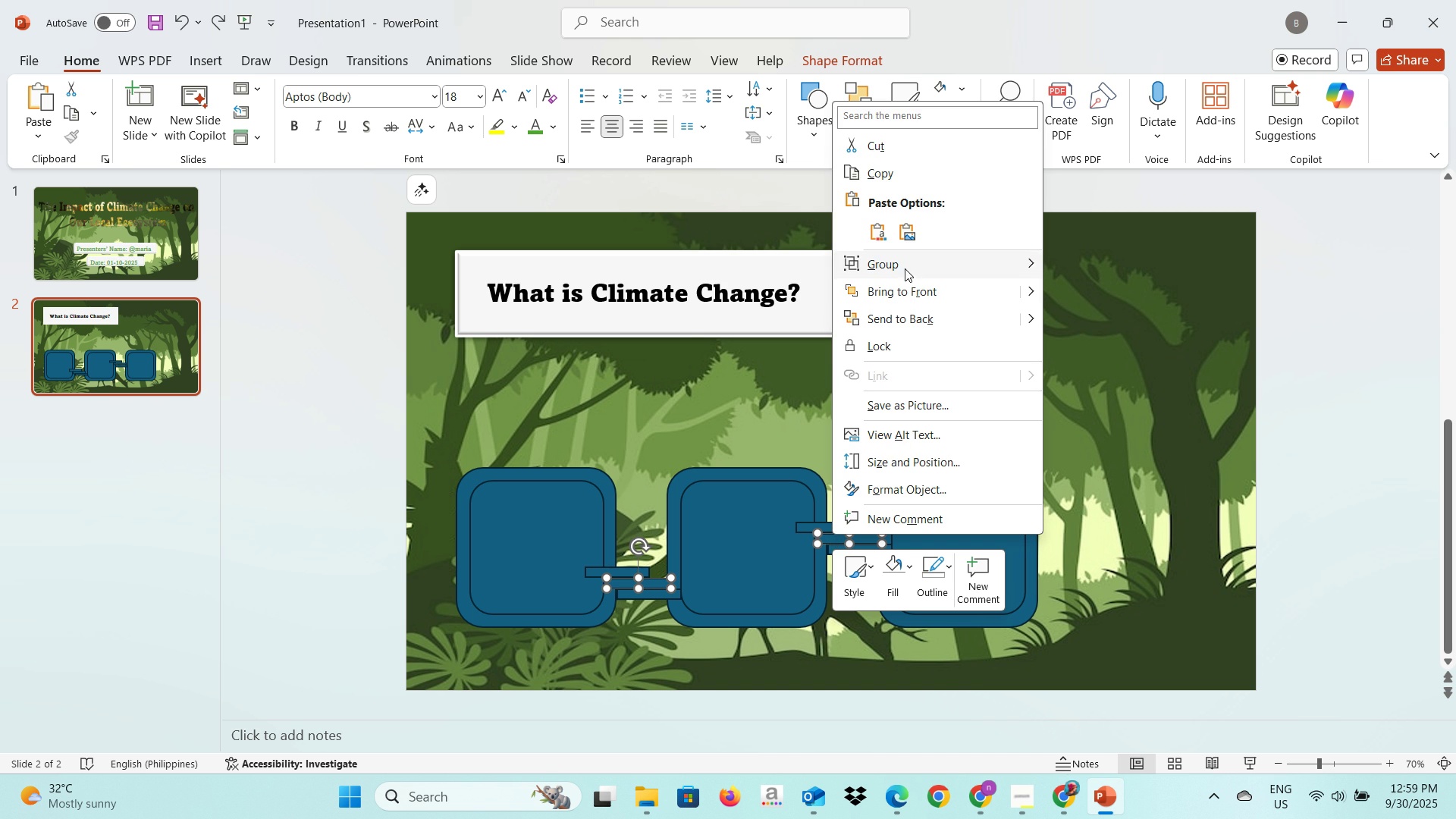 
left_click([905, 268])
 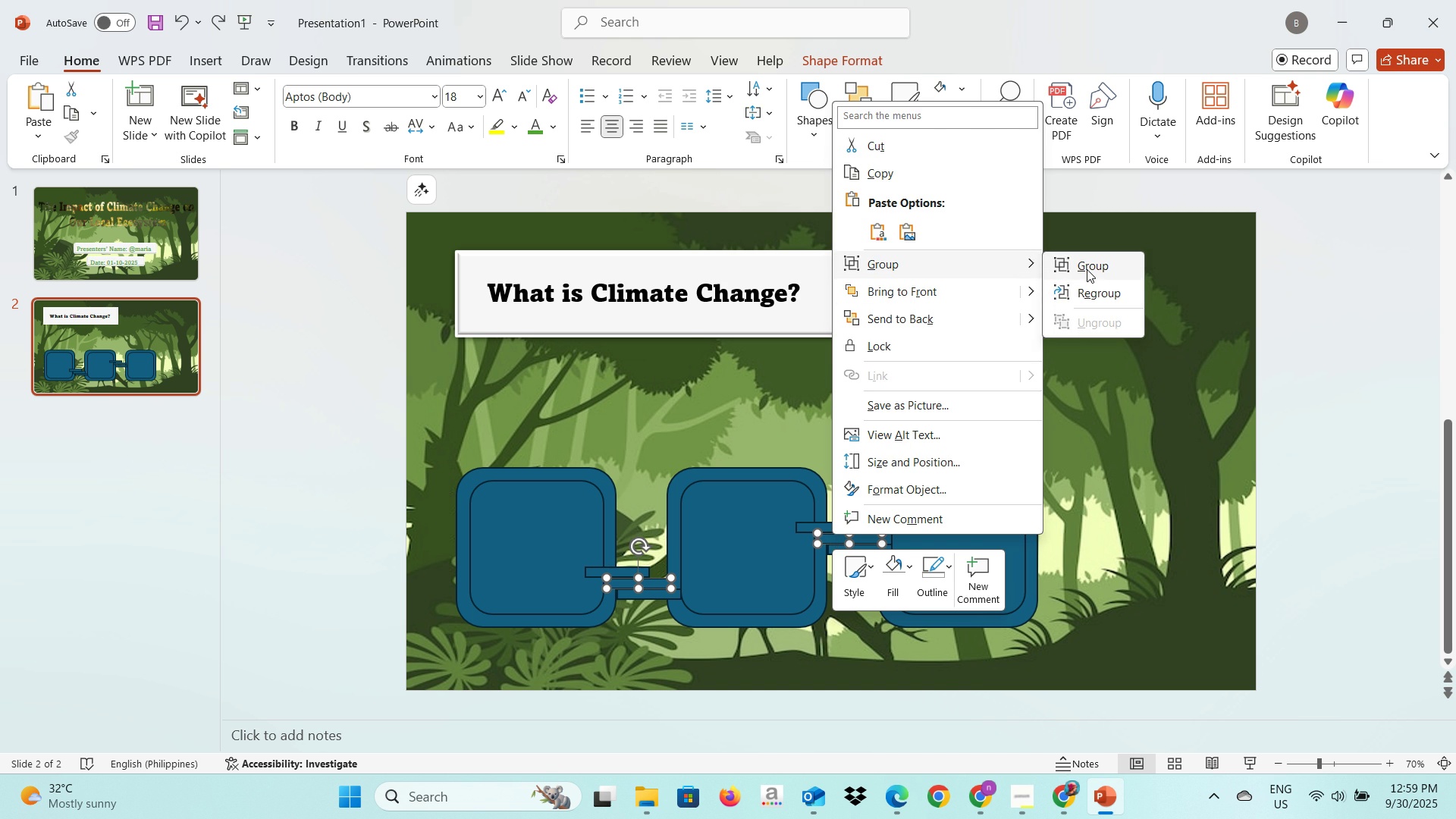 
left_click([1087, 269])
 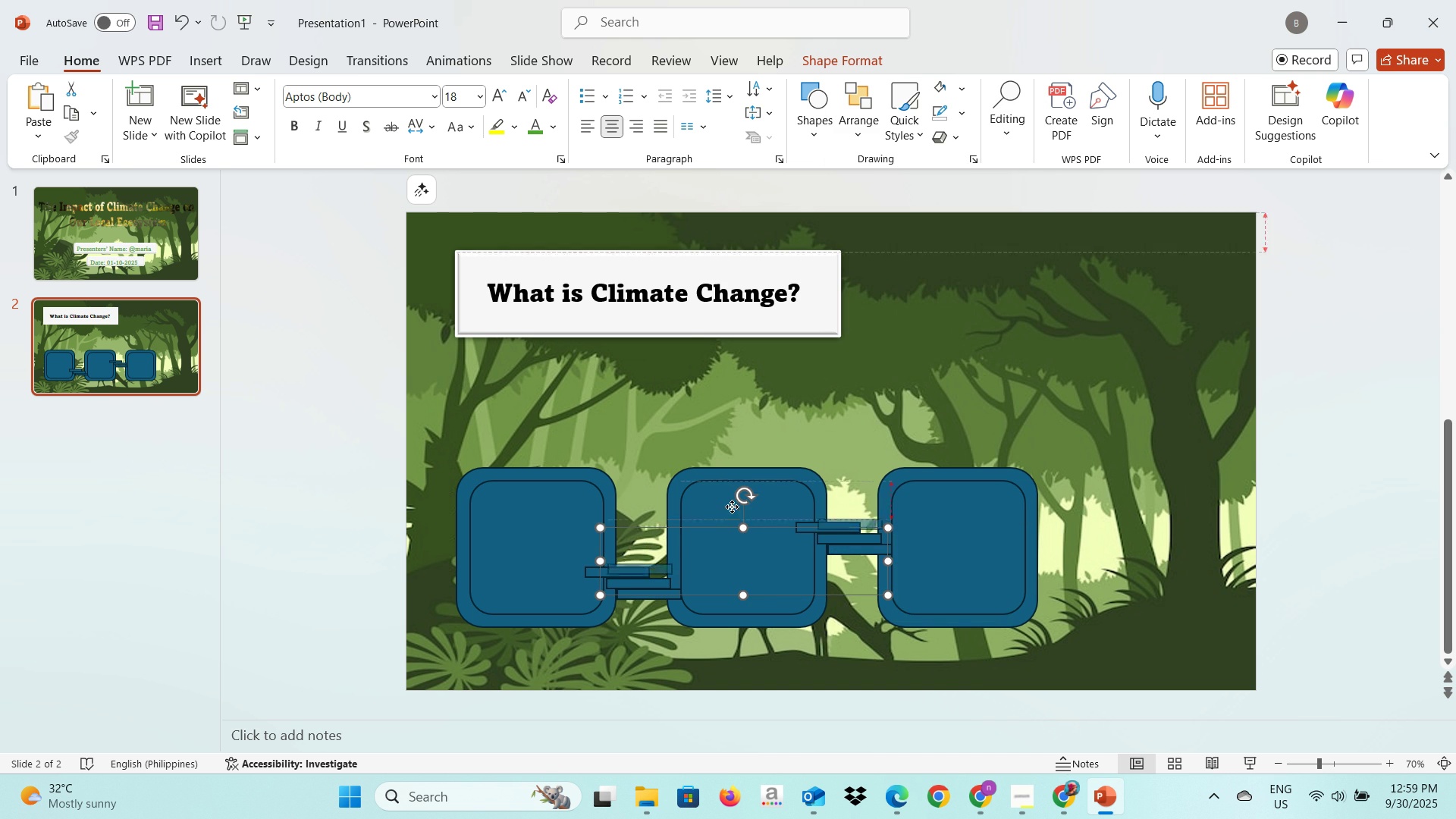 
mouse_move([717, 404])
 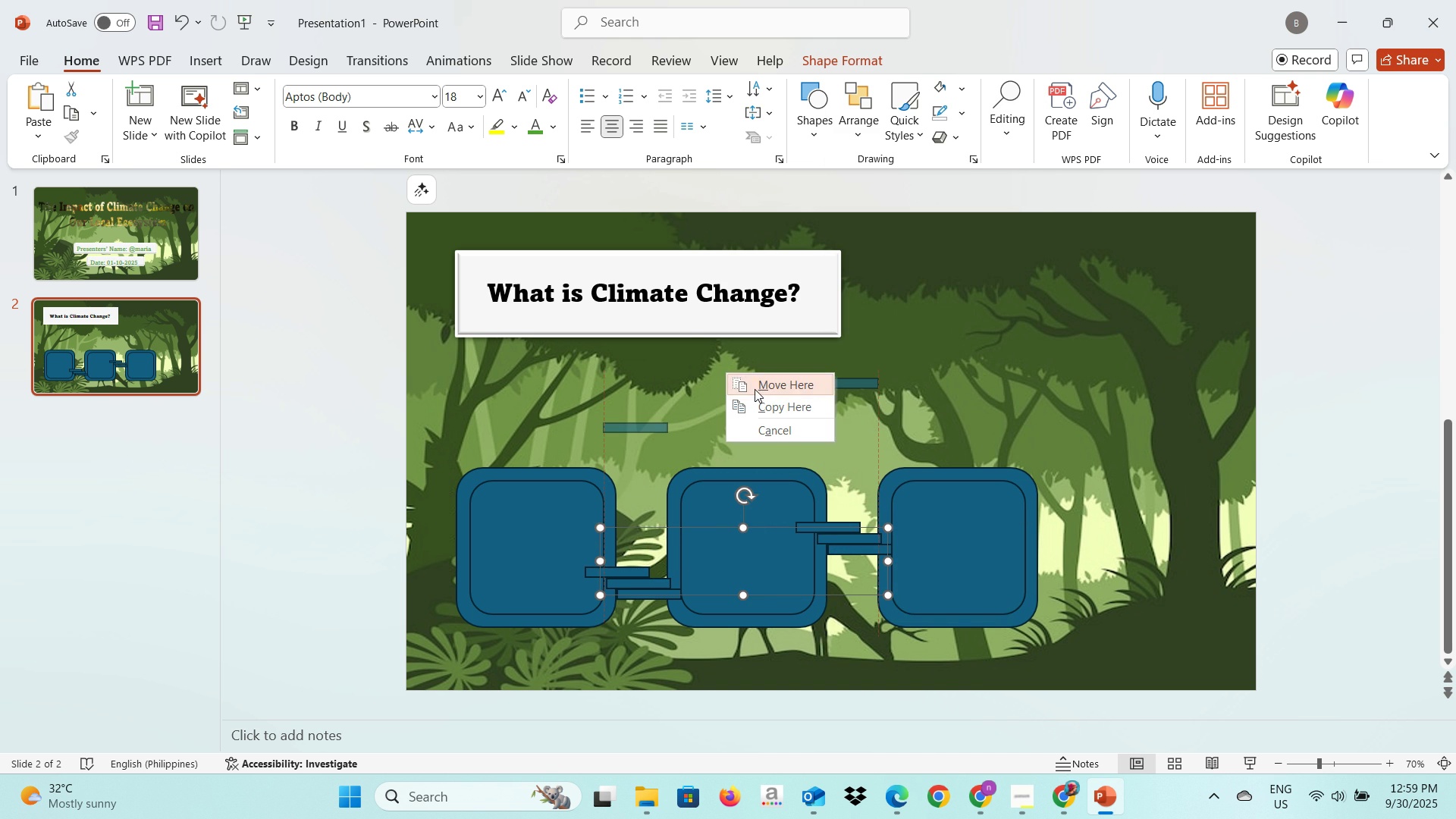 
left_click([762, 386])